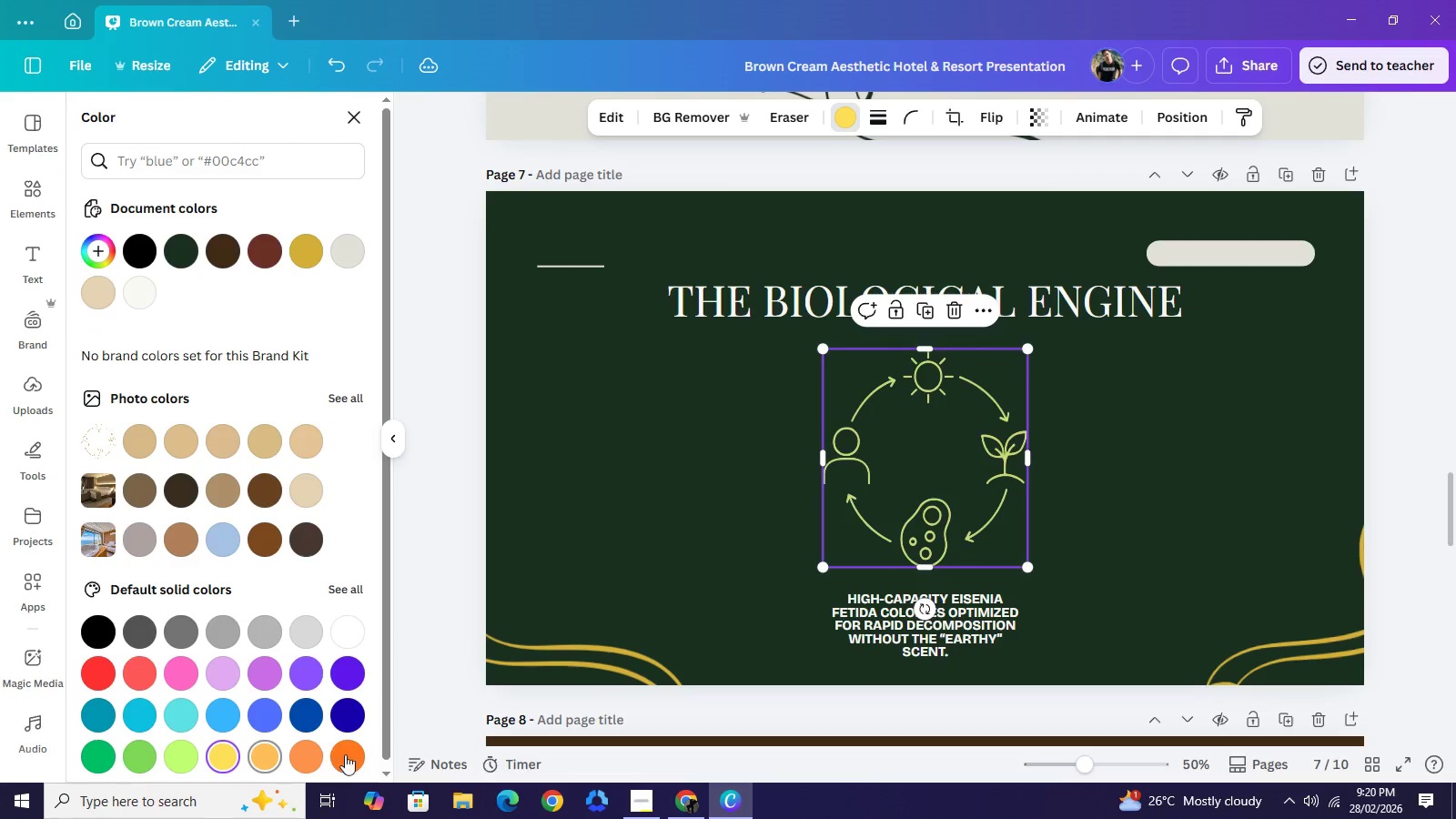 
left_click([359, 758])
 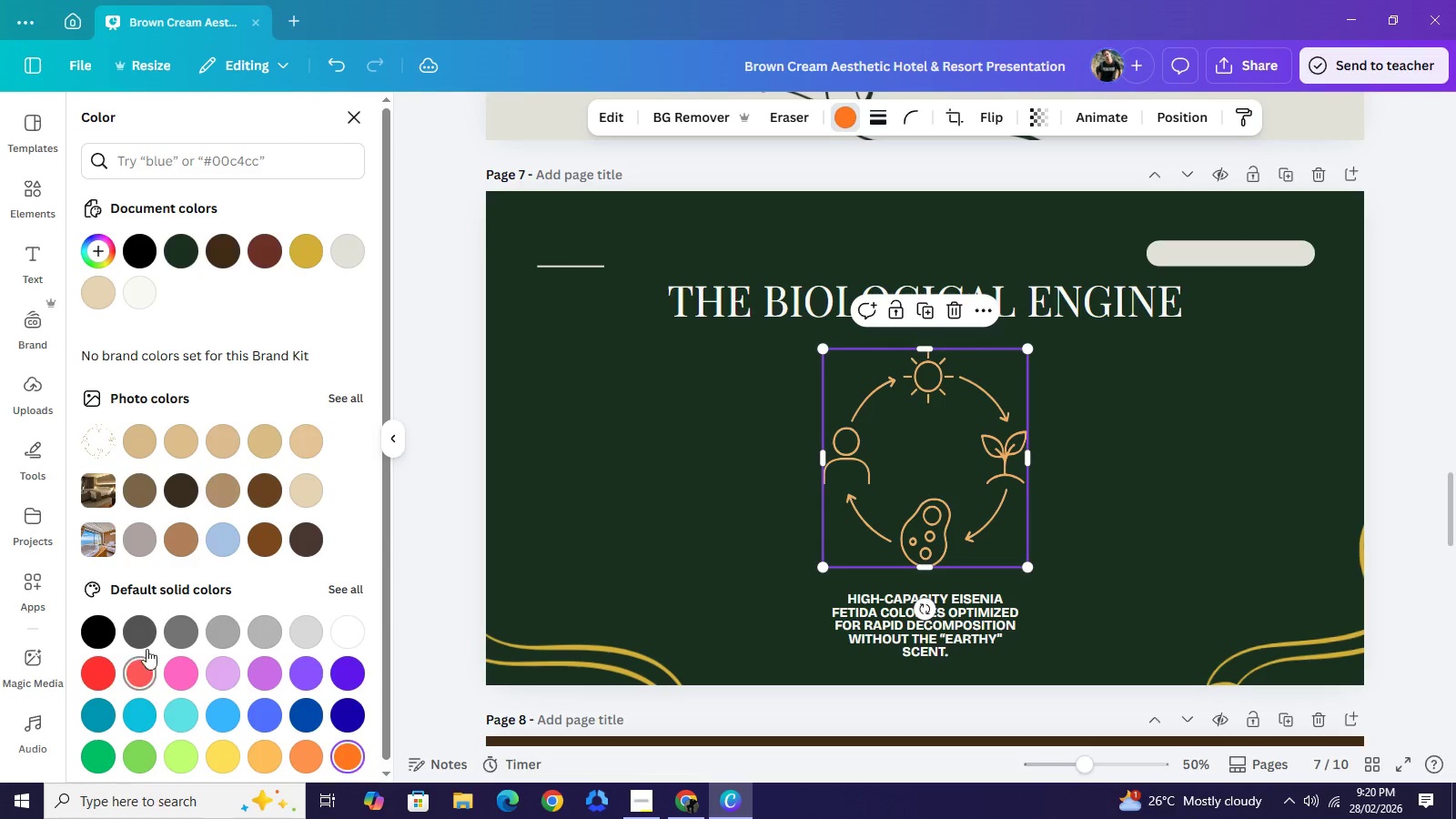 
left_click([147, 636])
 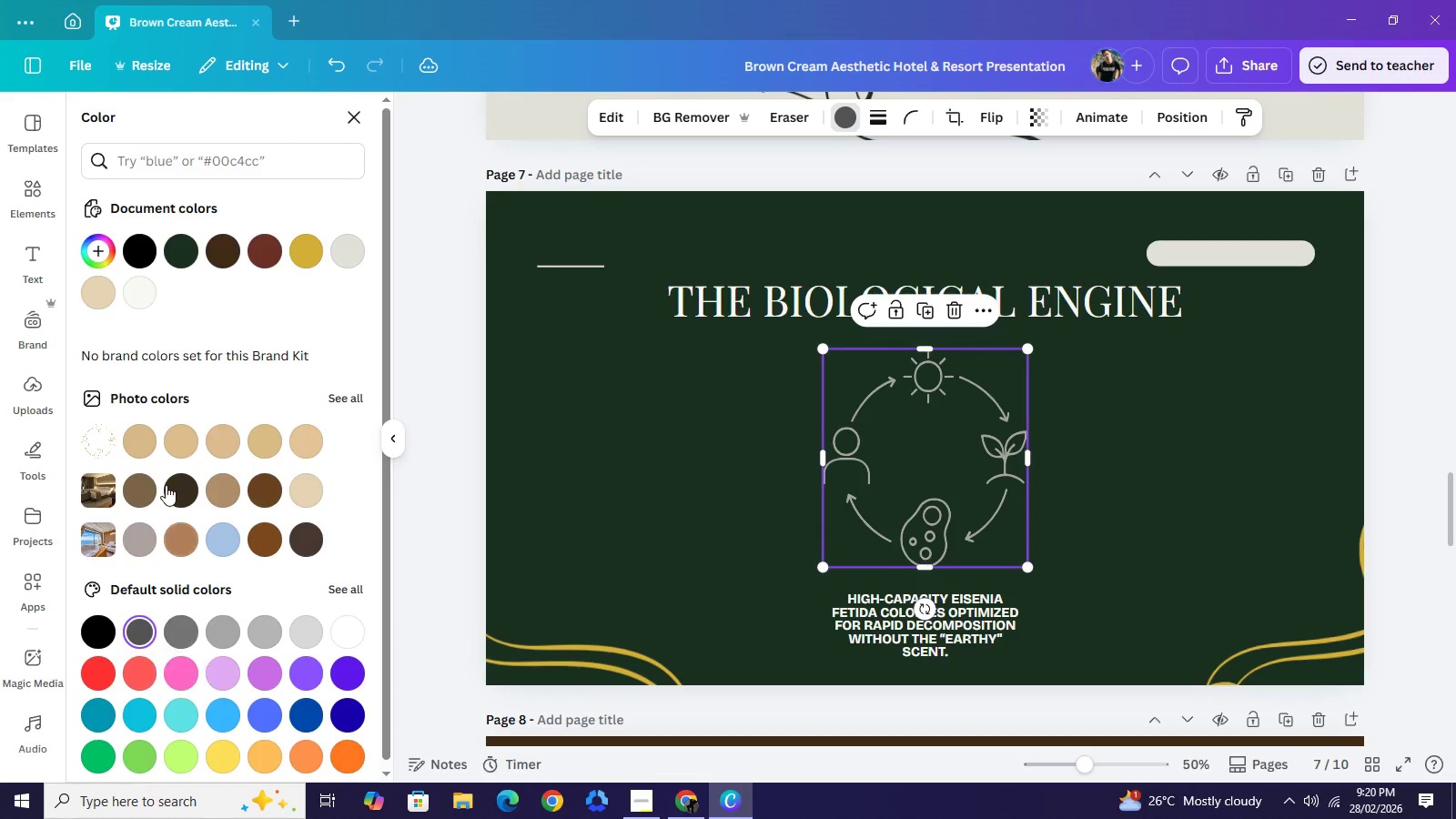 
left_click([173, 496])
 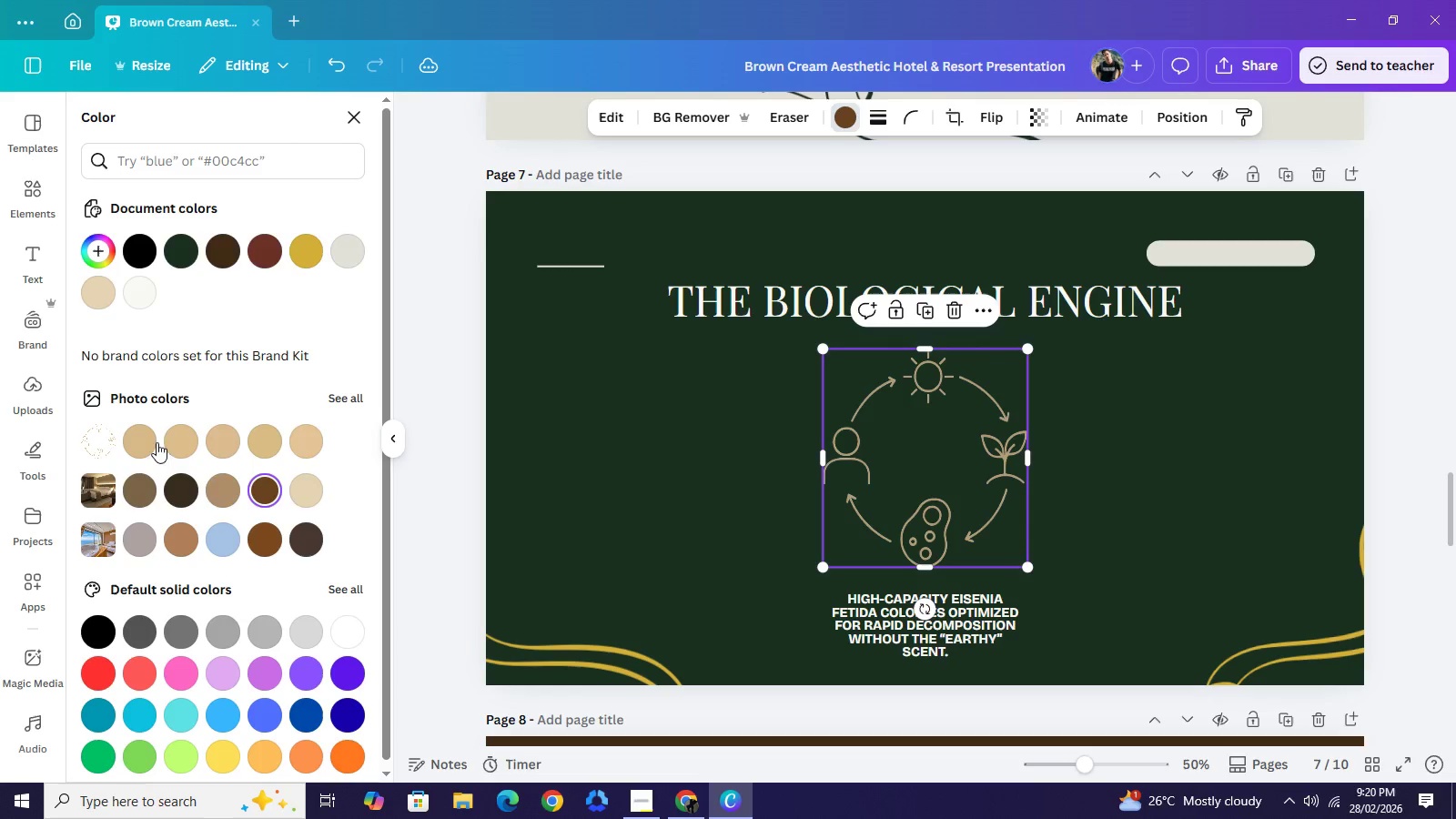 
left_click([311, 253])
 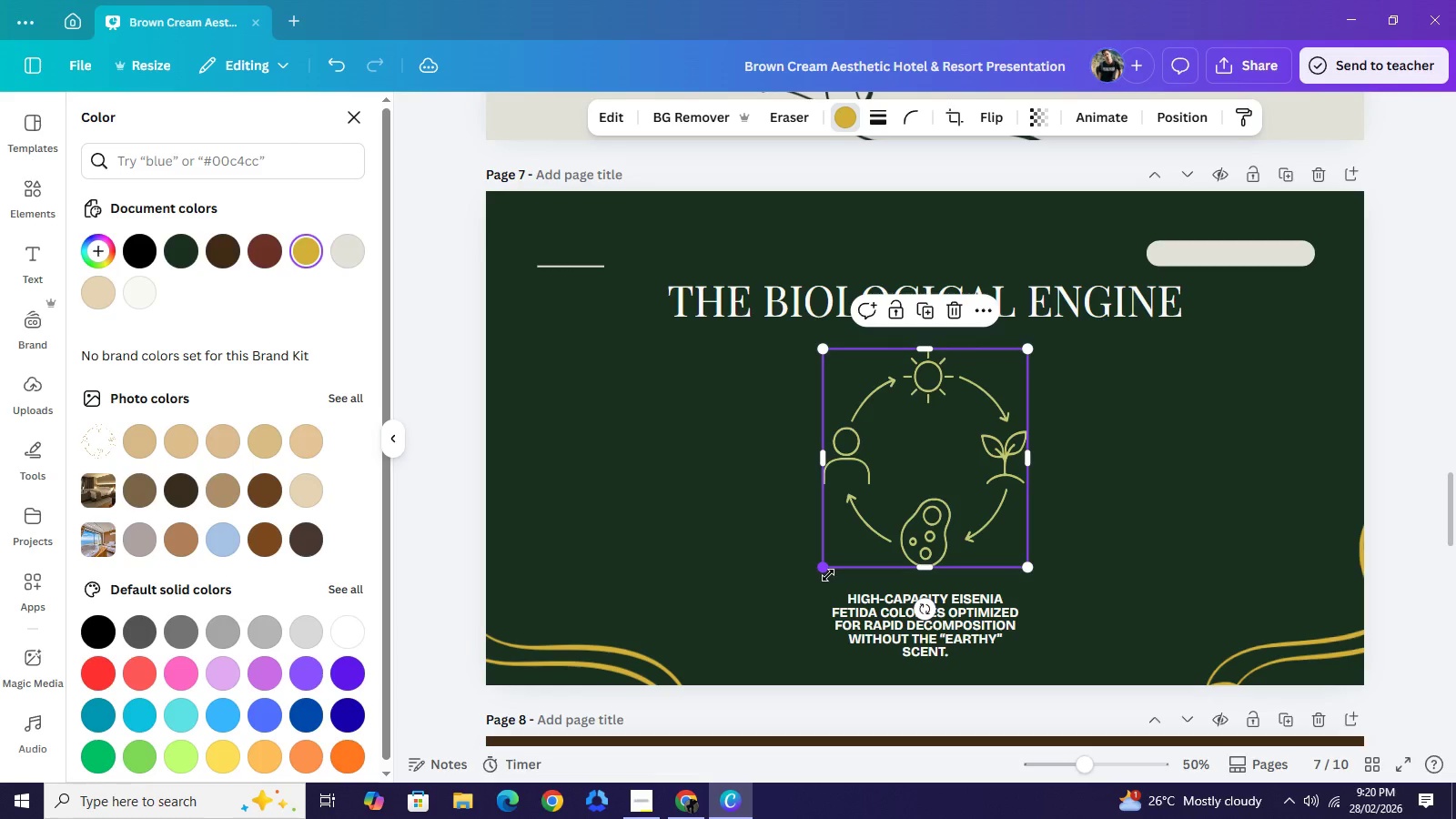 
left_click([863, 625])
 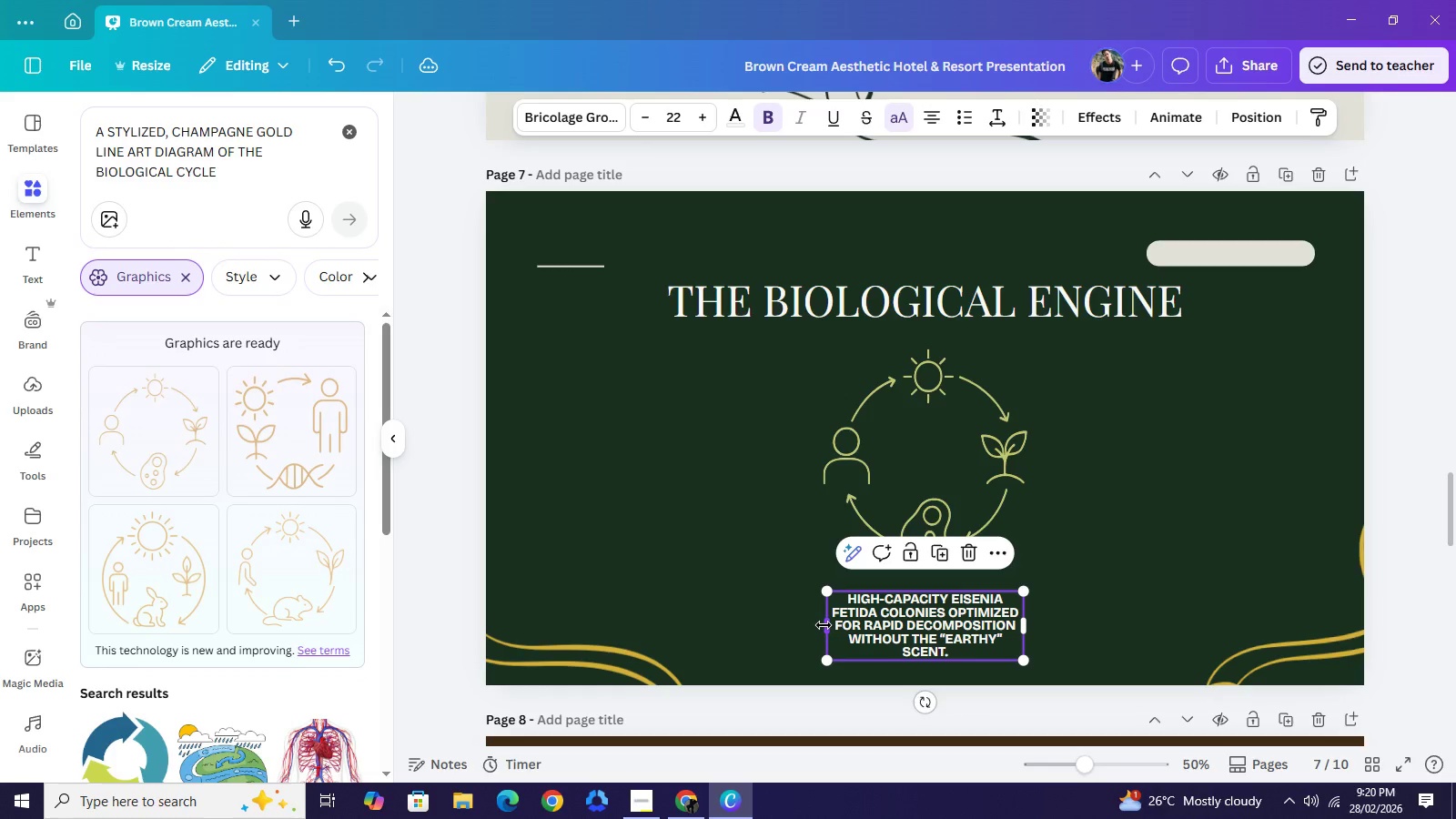 
left_click_drag(start_coordinate=[824, 625], to_coordinate=[632, 622])
 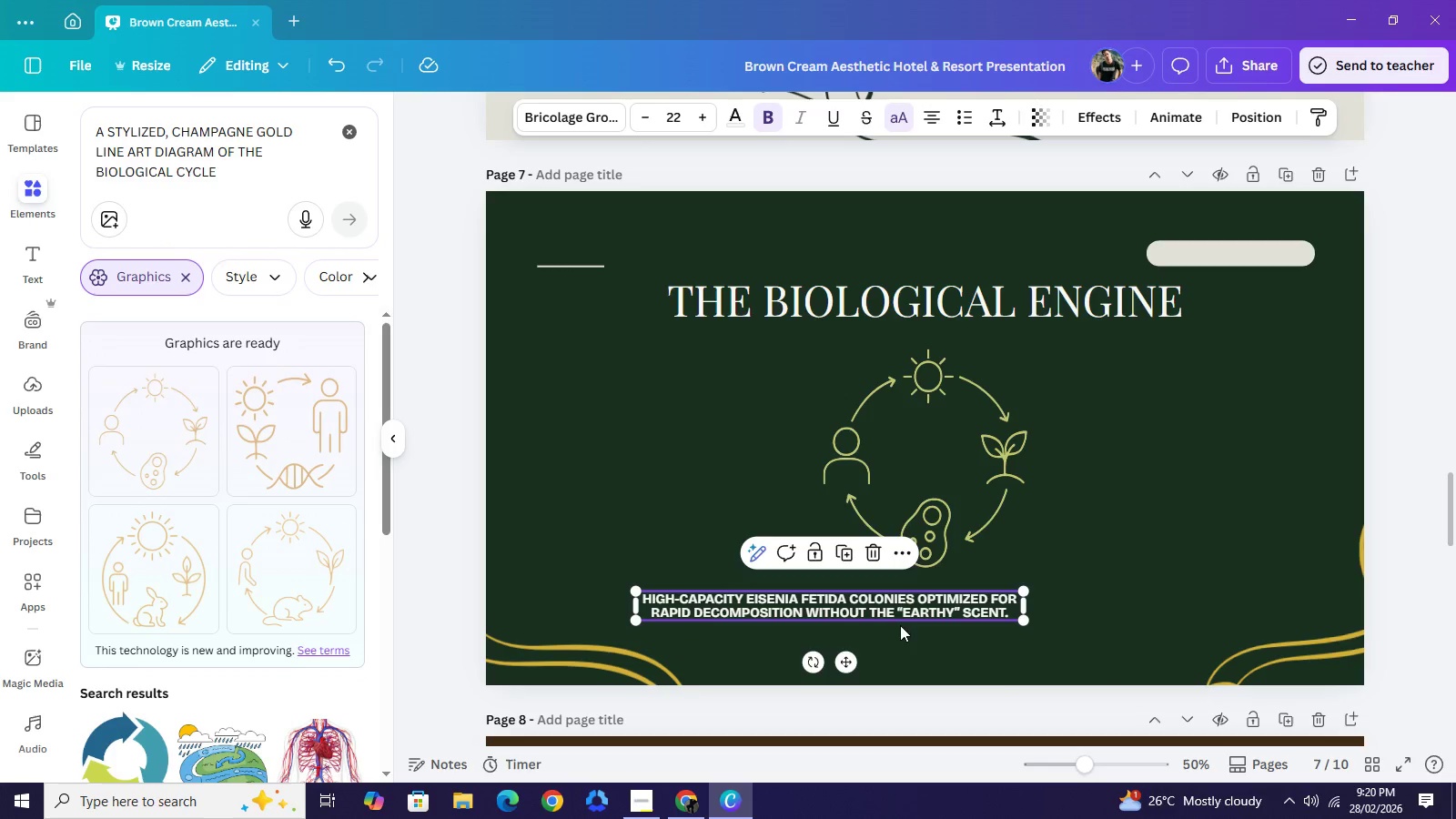 
left_click_drag(start_coordinate=[859, 610], to_coordinate=[954, 634])
 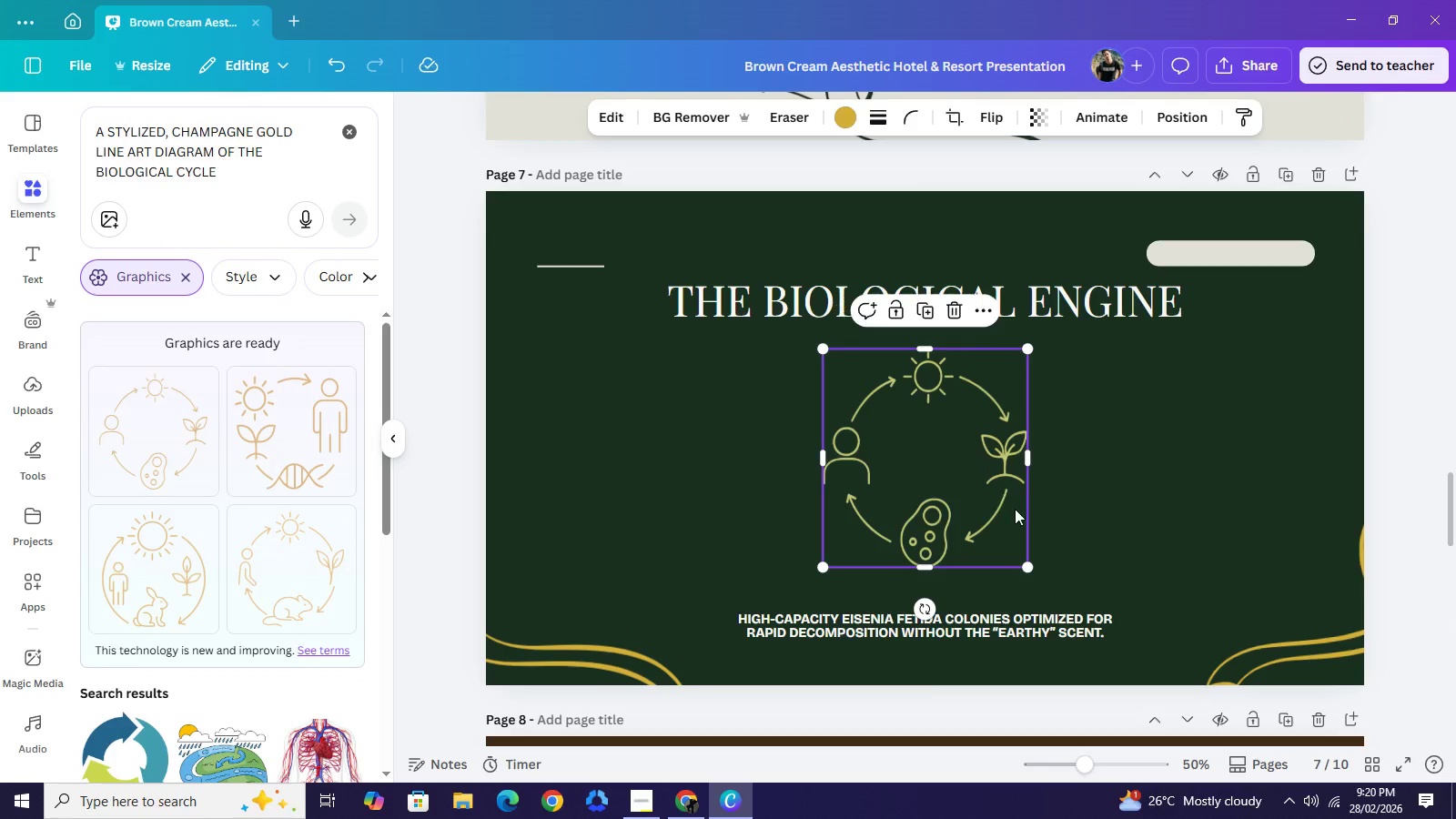 
left_click([972, 452])
 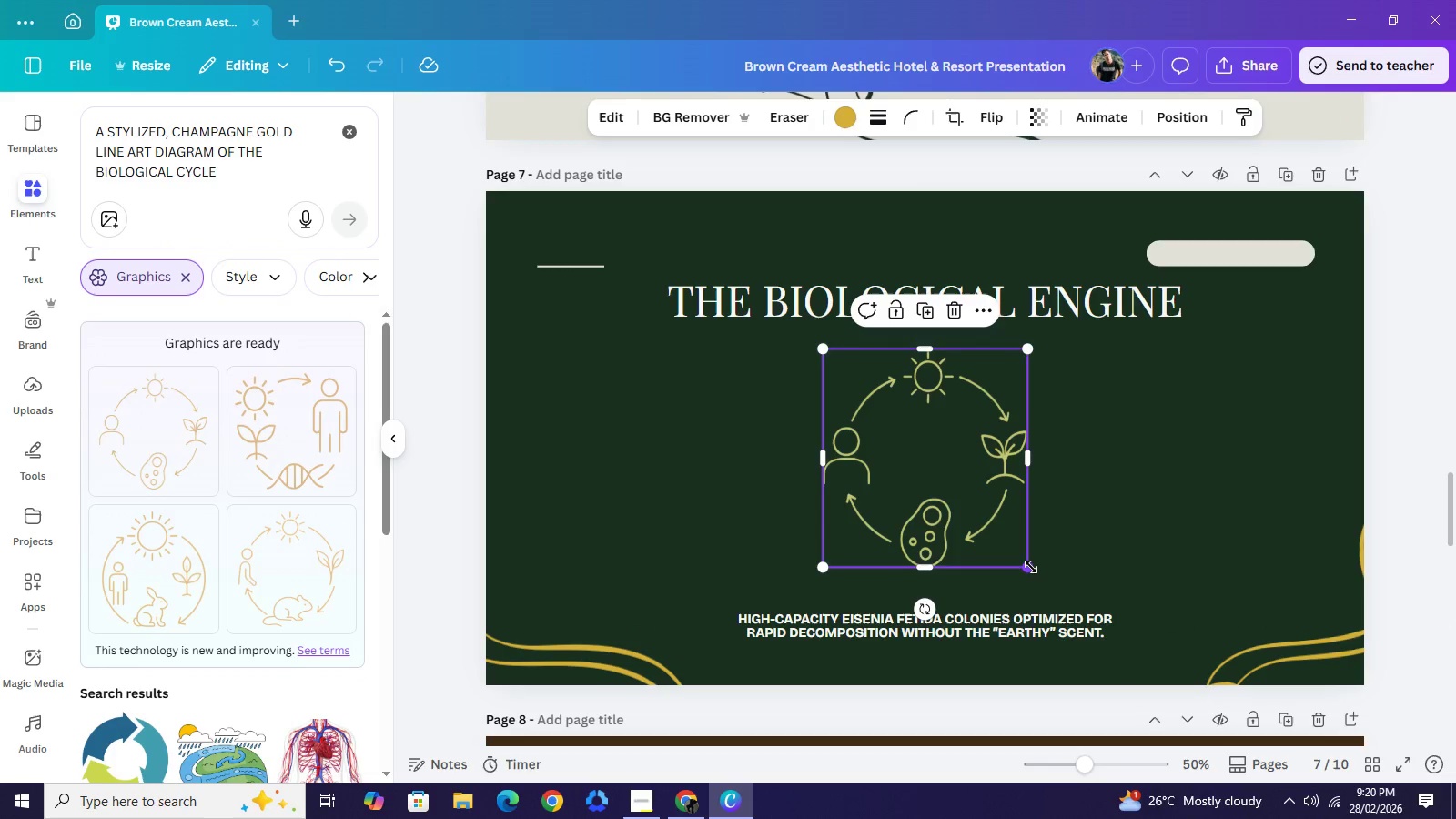 
left_click_drag(start_coordinate=[1031, 567], to_coordinate=[1064, 596])
 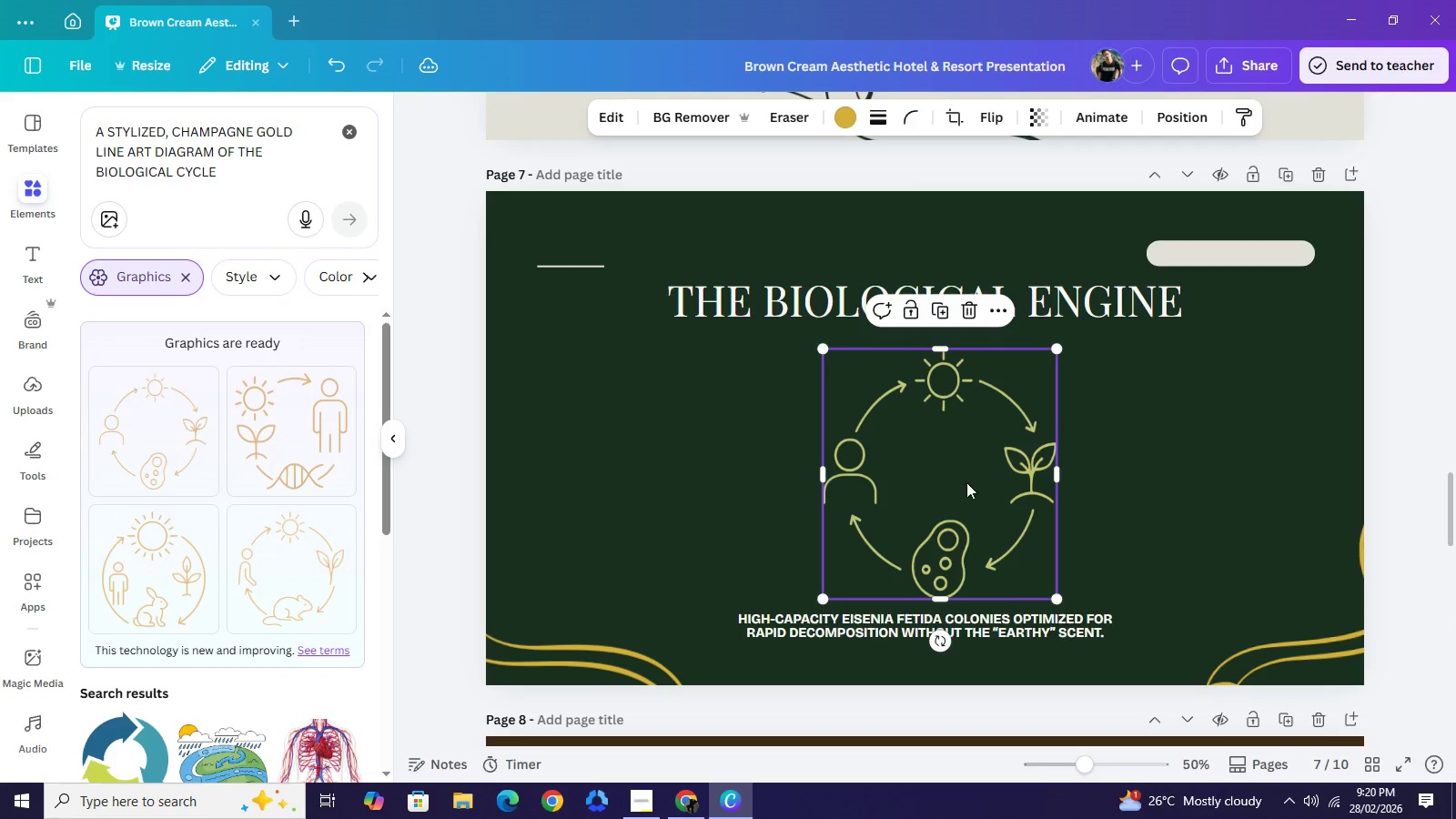 
left_click_drag(start_coordinate=[984, 493], to_coordinate=[966, 482])
 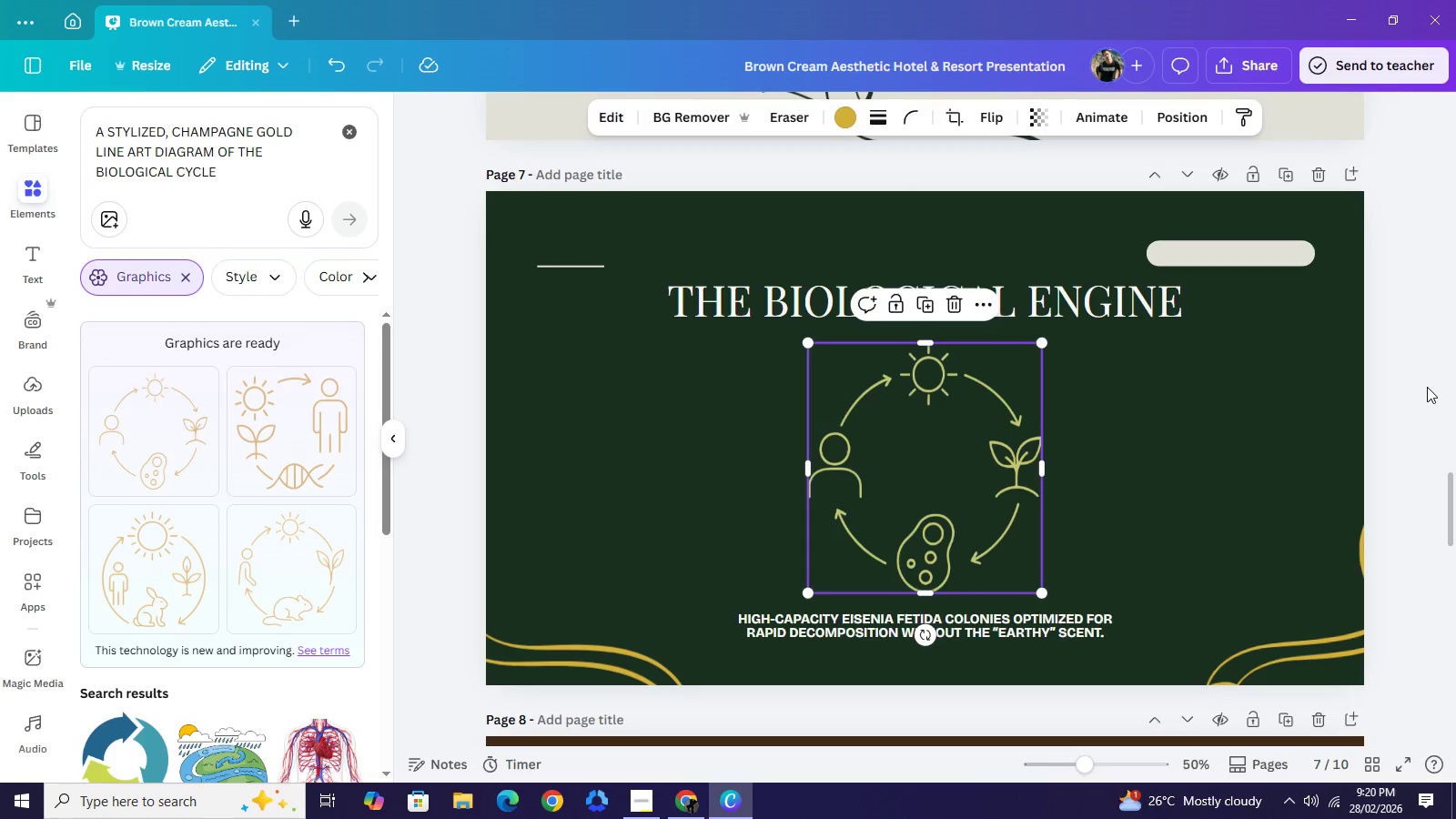 
left_click([1427, 387])
 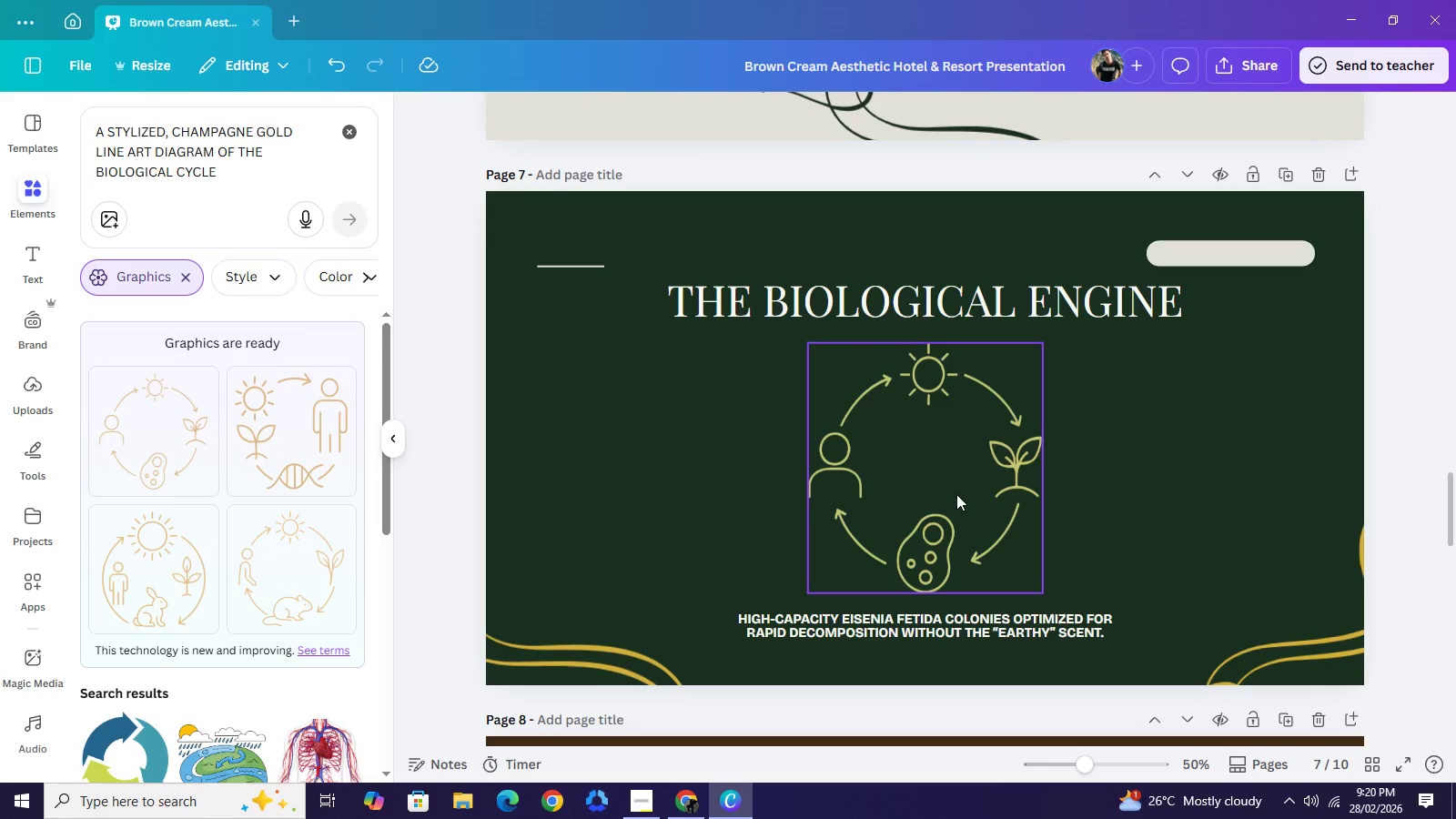 
left_click([956, 494])
 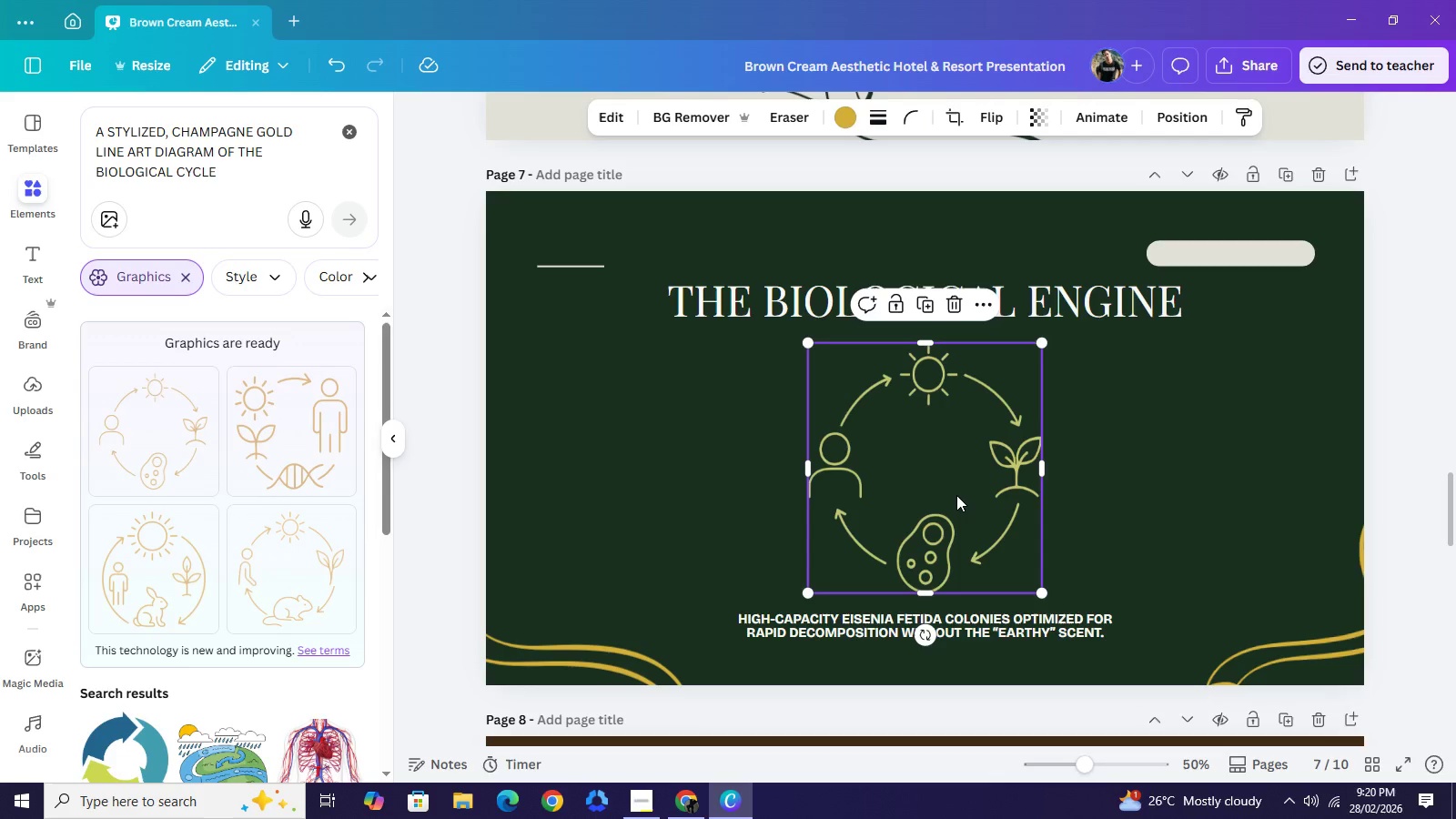 
wait(5.33)
 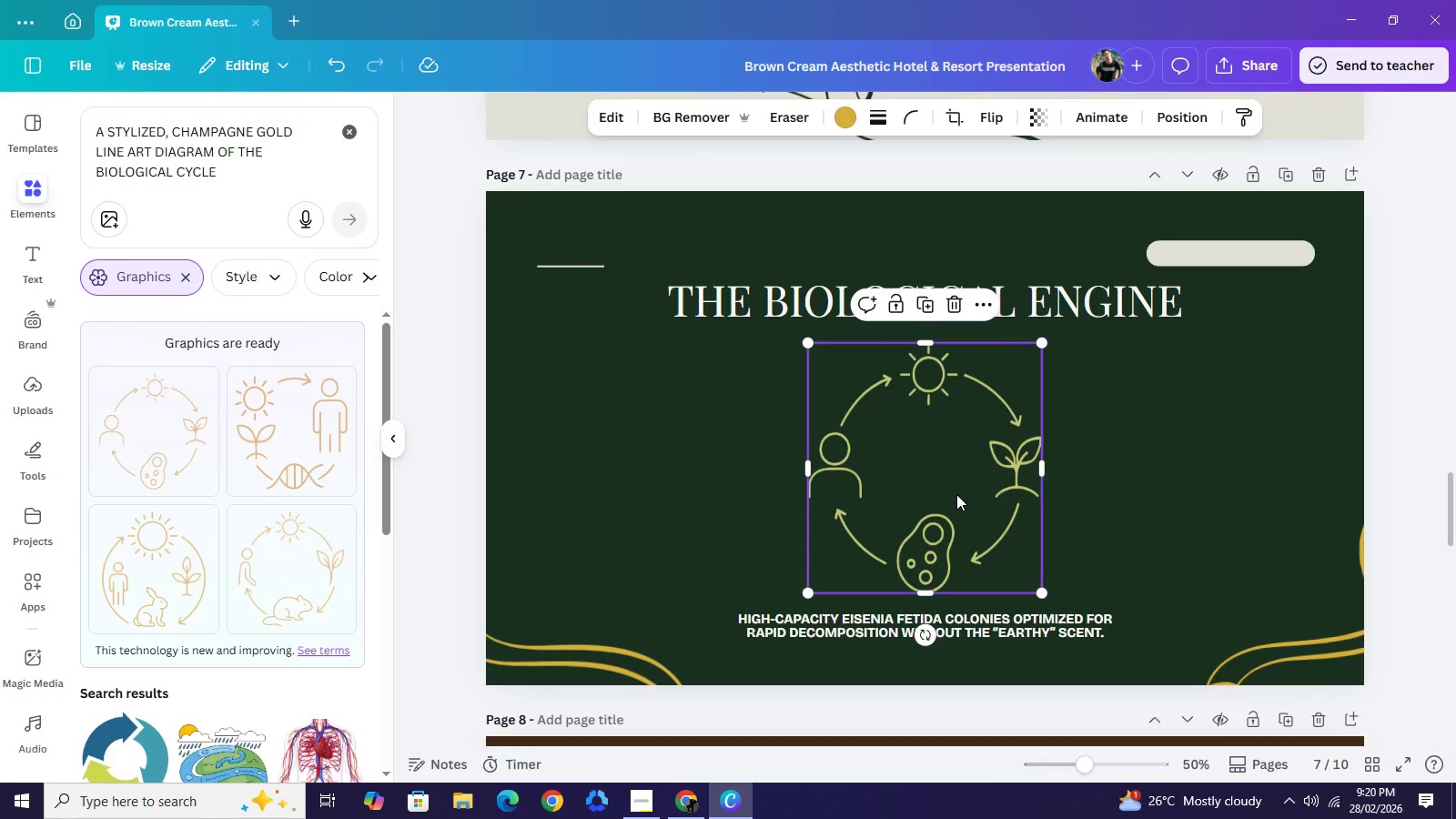 
key(Backspace)
 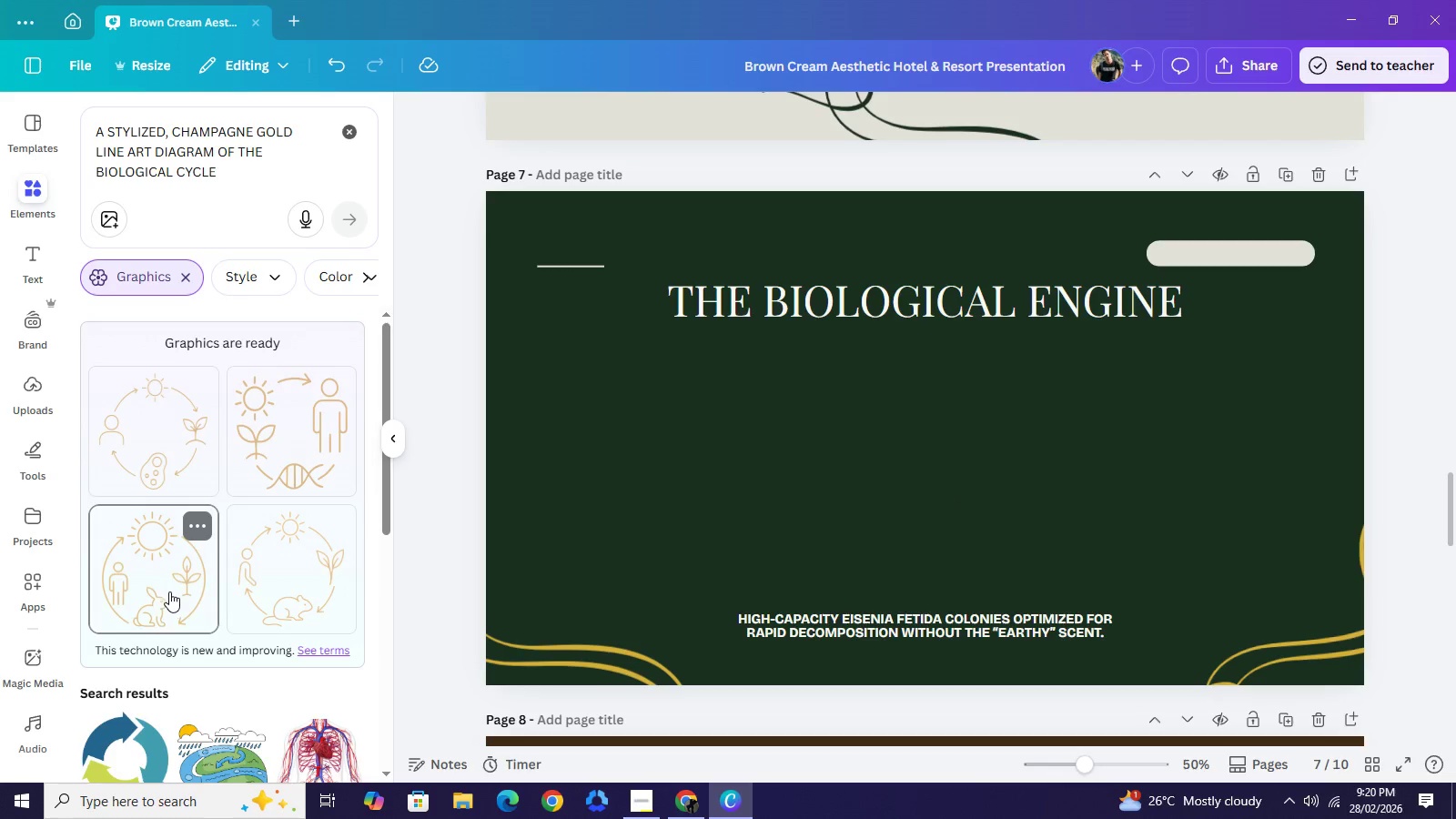 
left_click([168, 592])
 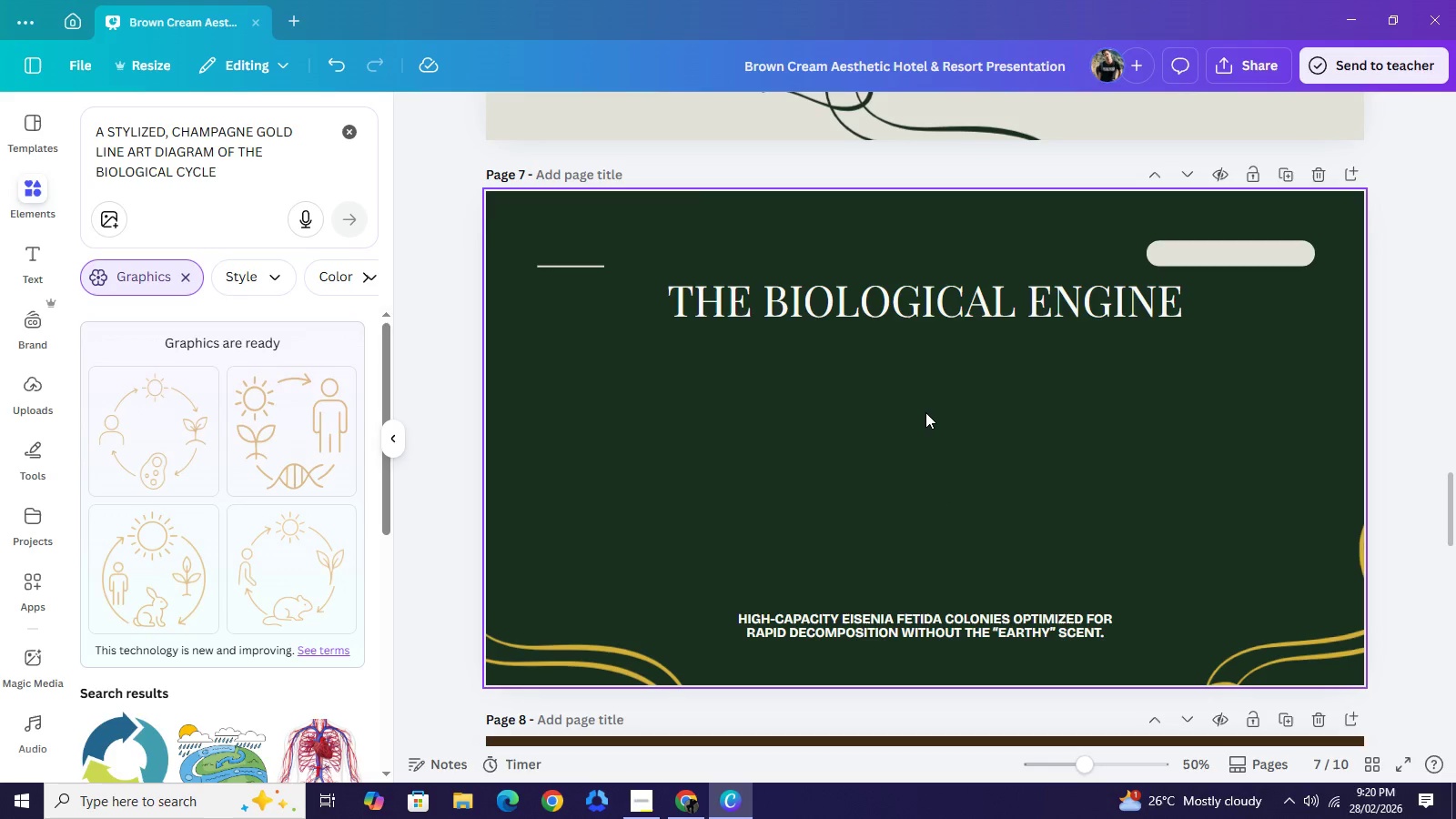 
mouse_move([956, 401])
 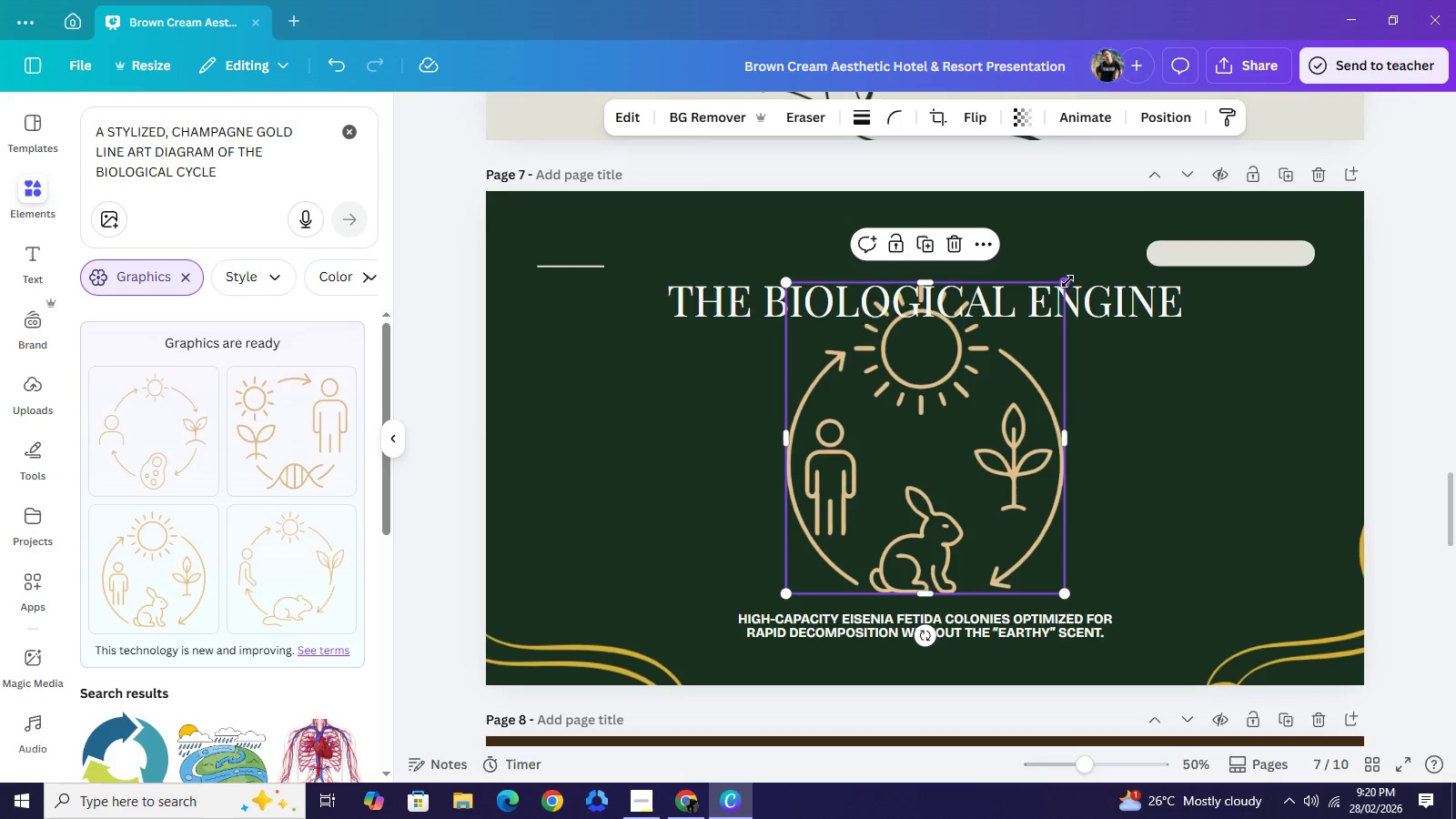 
left_click_drag(start_coordinate=[1067, 281], to_coordinate=[1022, 339])
 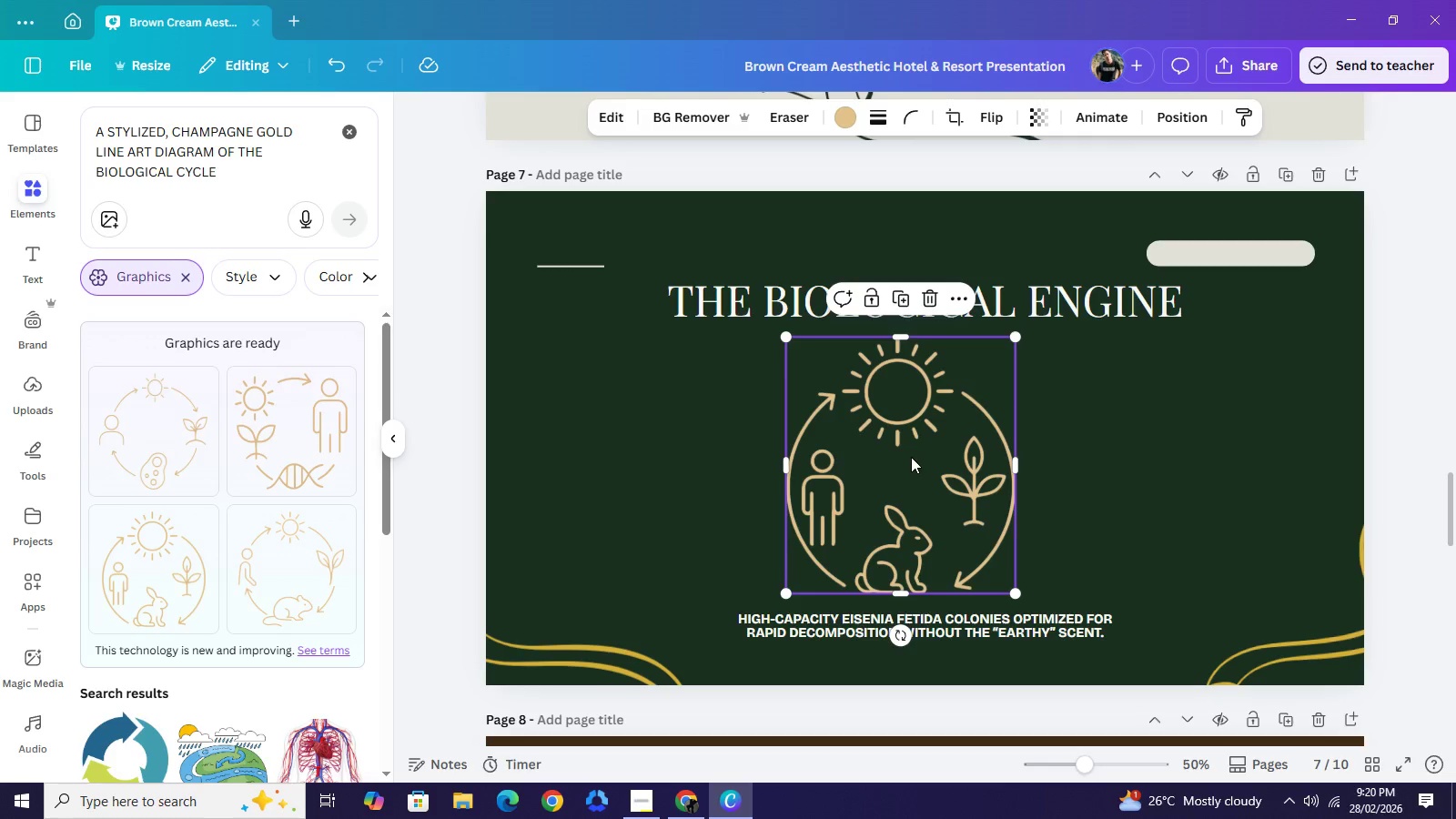 
left_click_drag(start_coordinate=[907, 458], to_coordinate=[929, 454])
 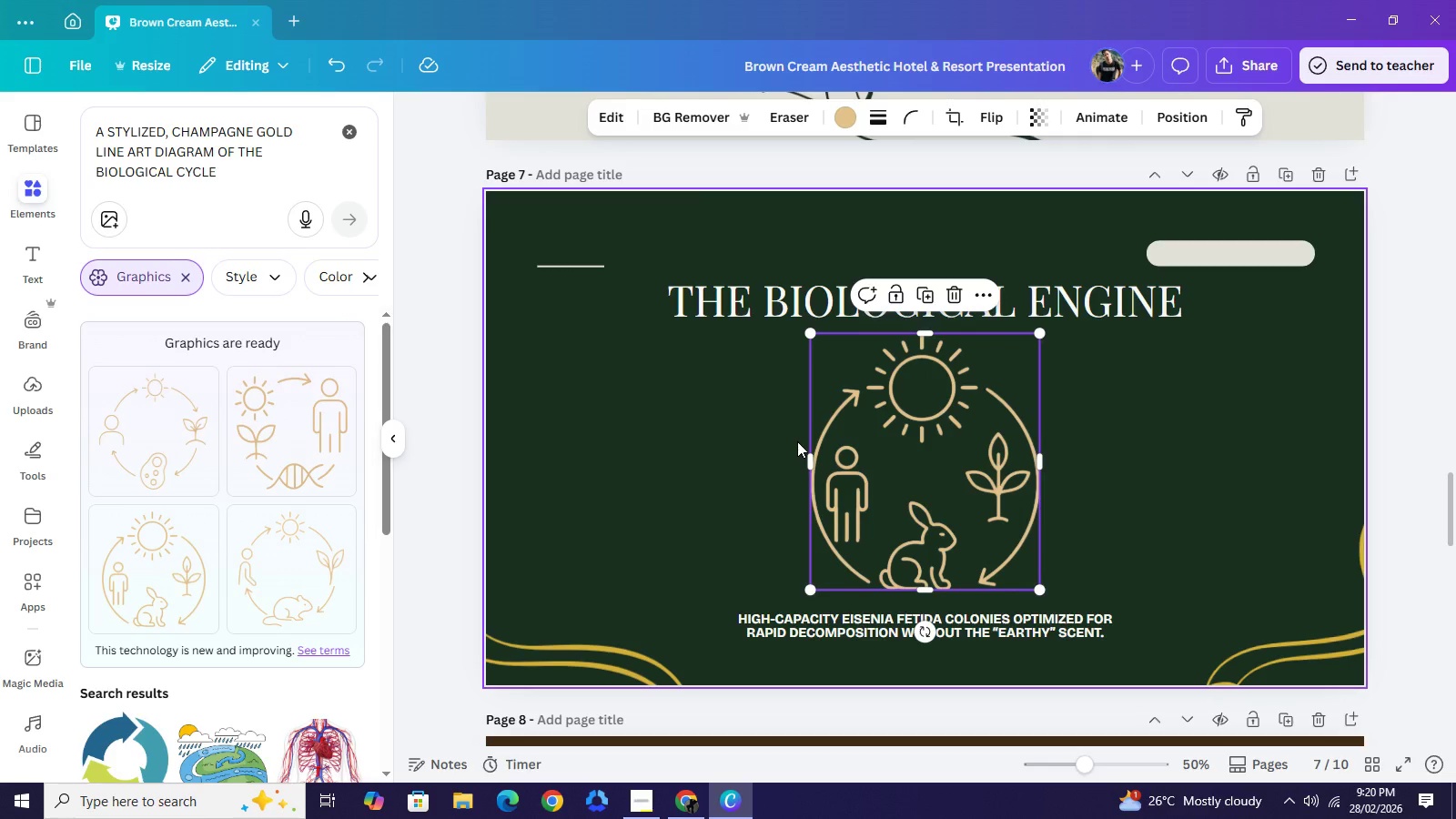 
key(Backspace)
 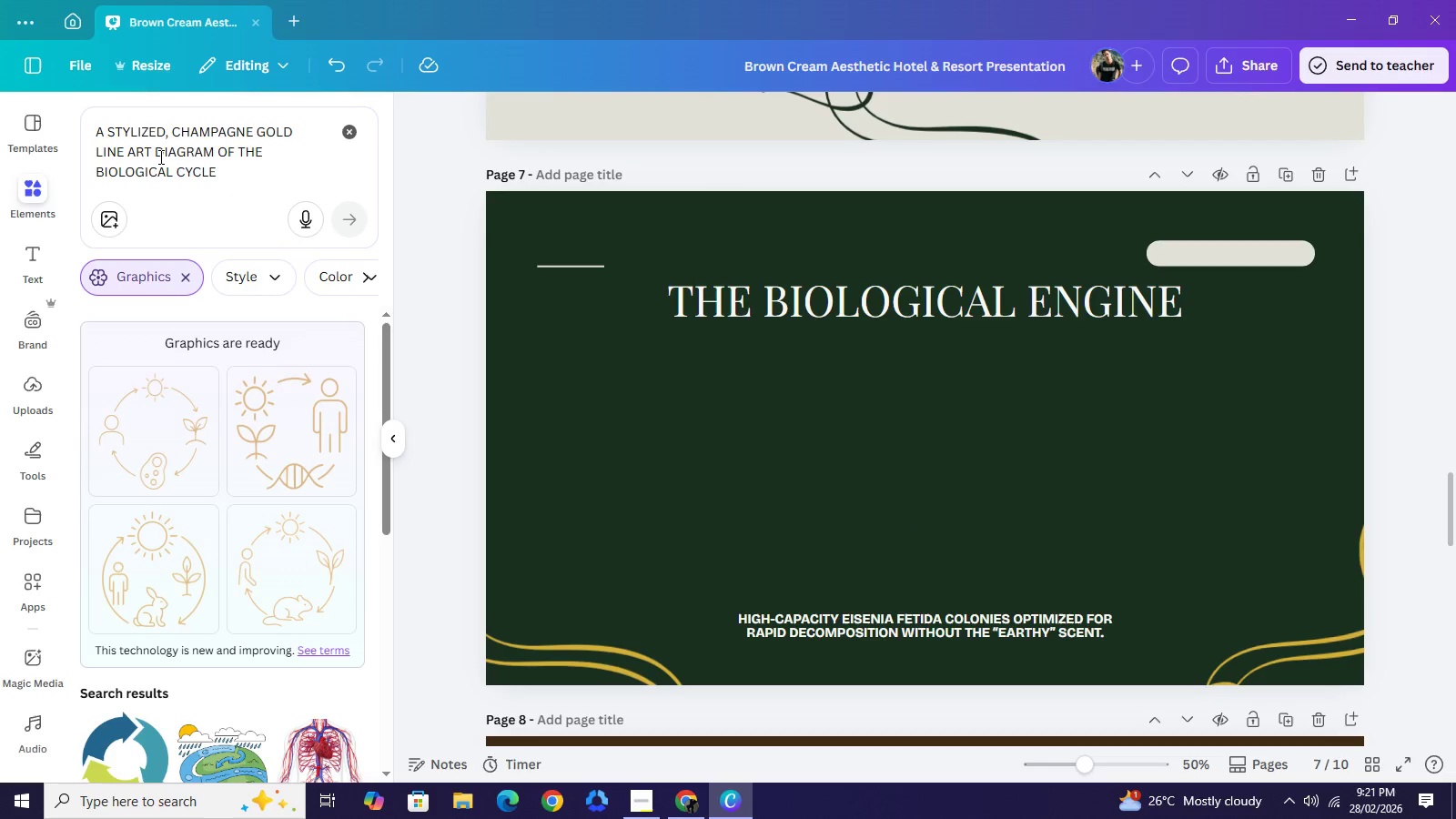 
left_click_drag(start_coordinate=[148, 154], to_coordinate=[89, 153])
 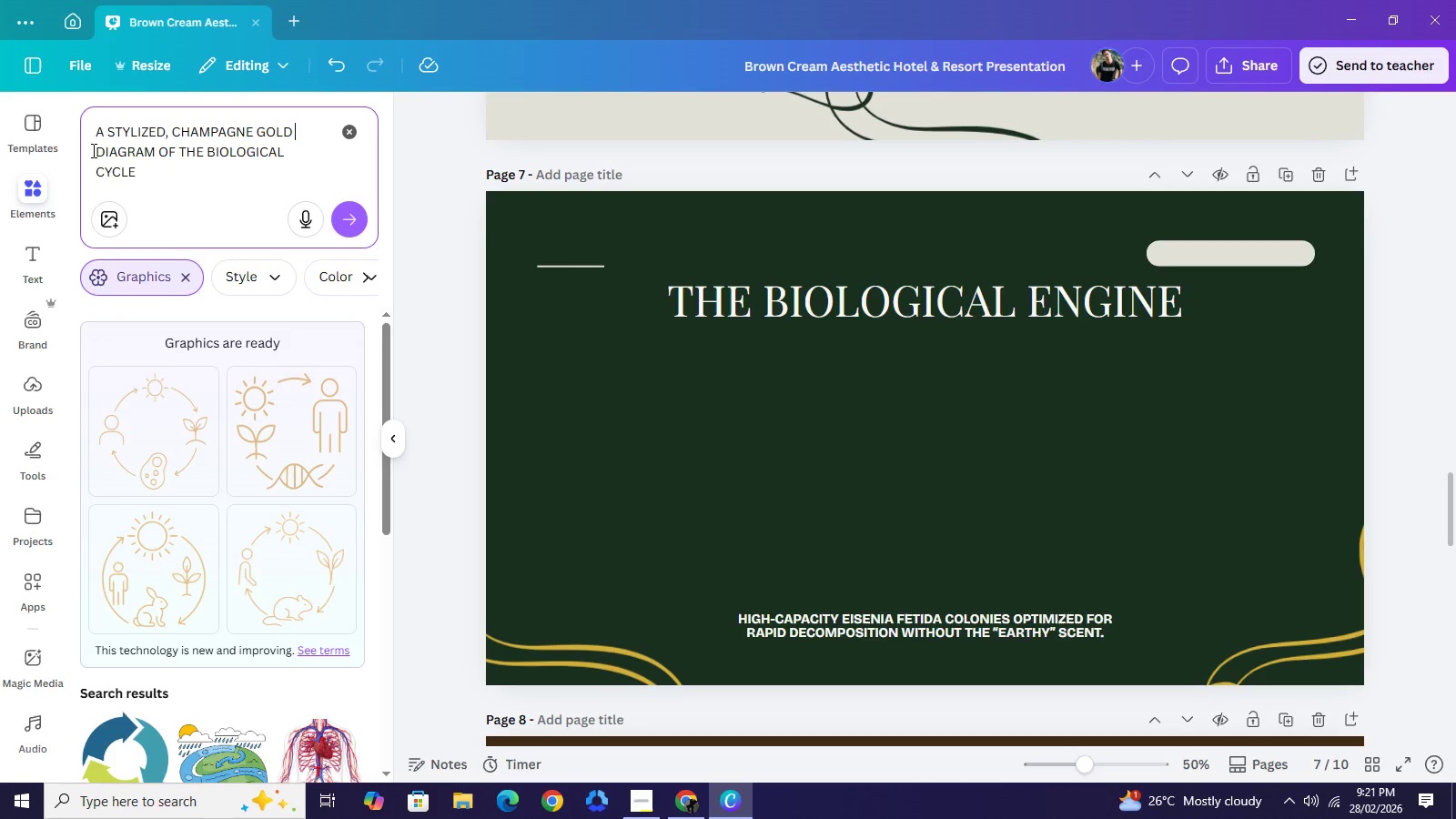 
key(Backspace)
 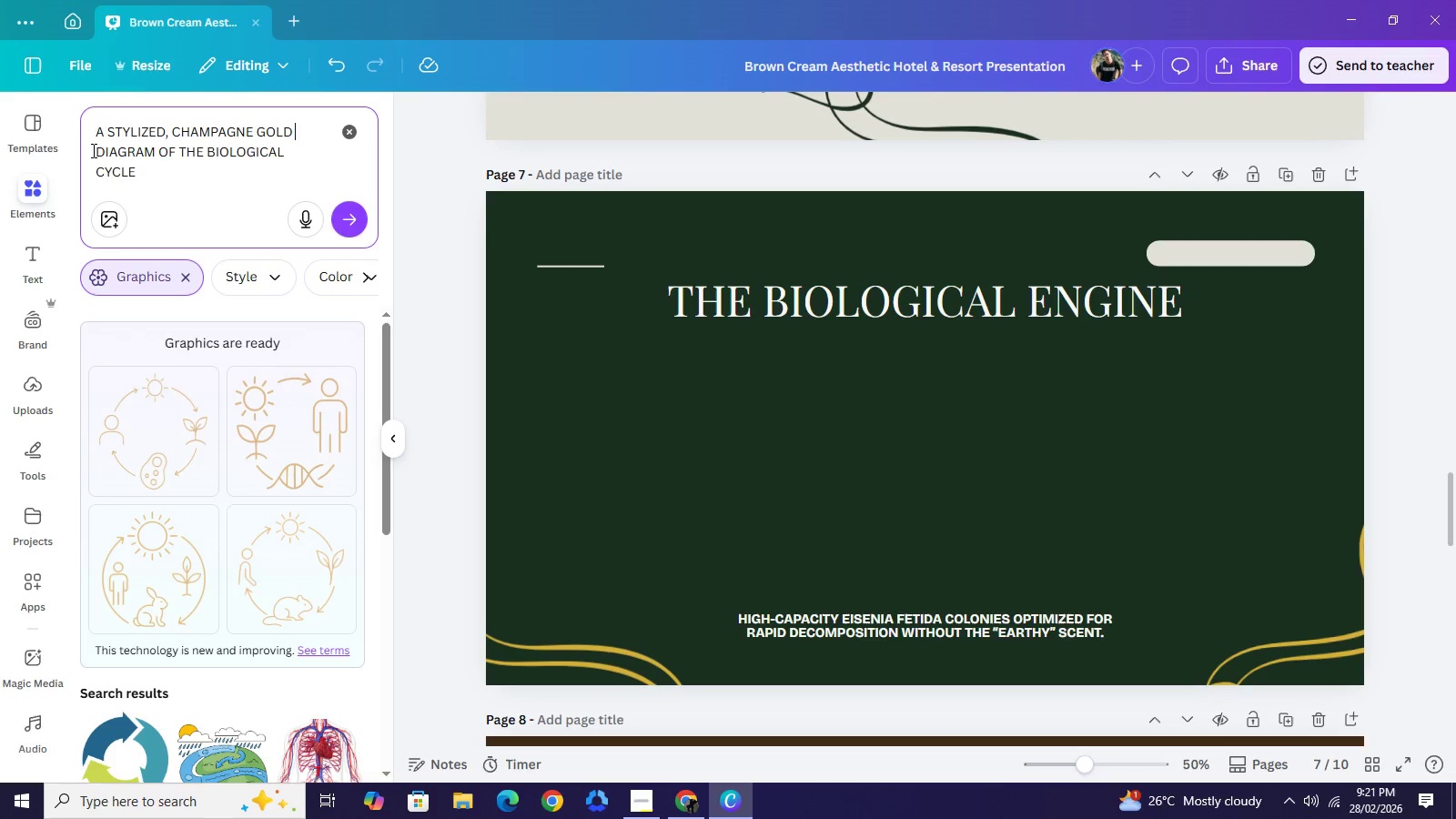 
key(Backspace)
 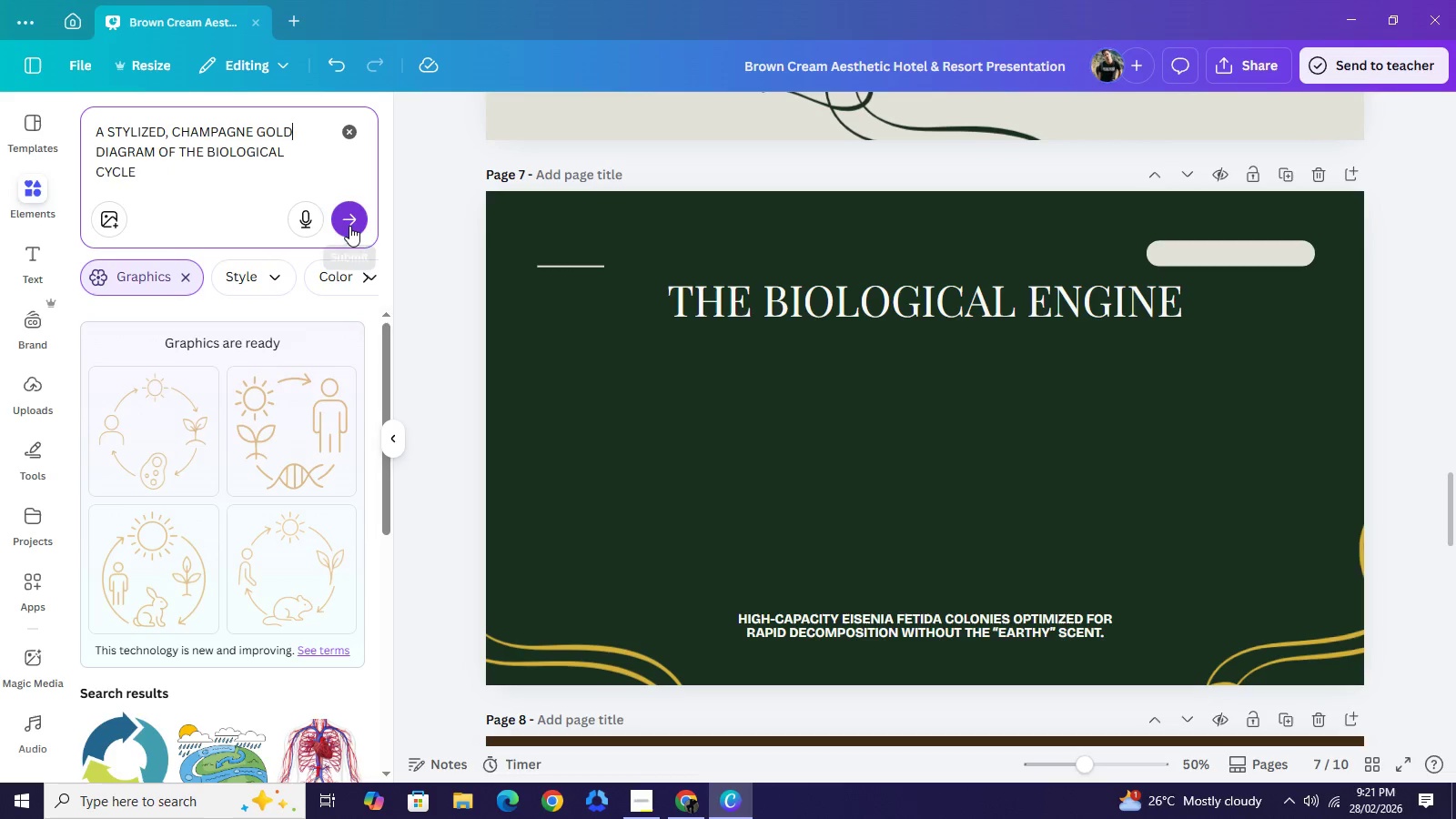 
left_click([349, 226])
 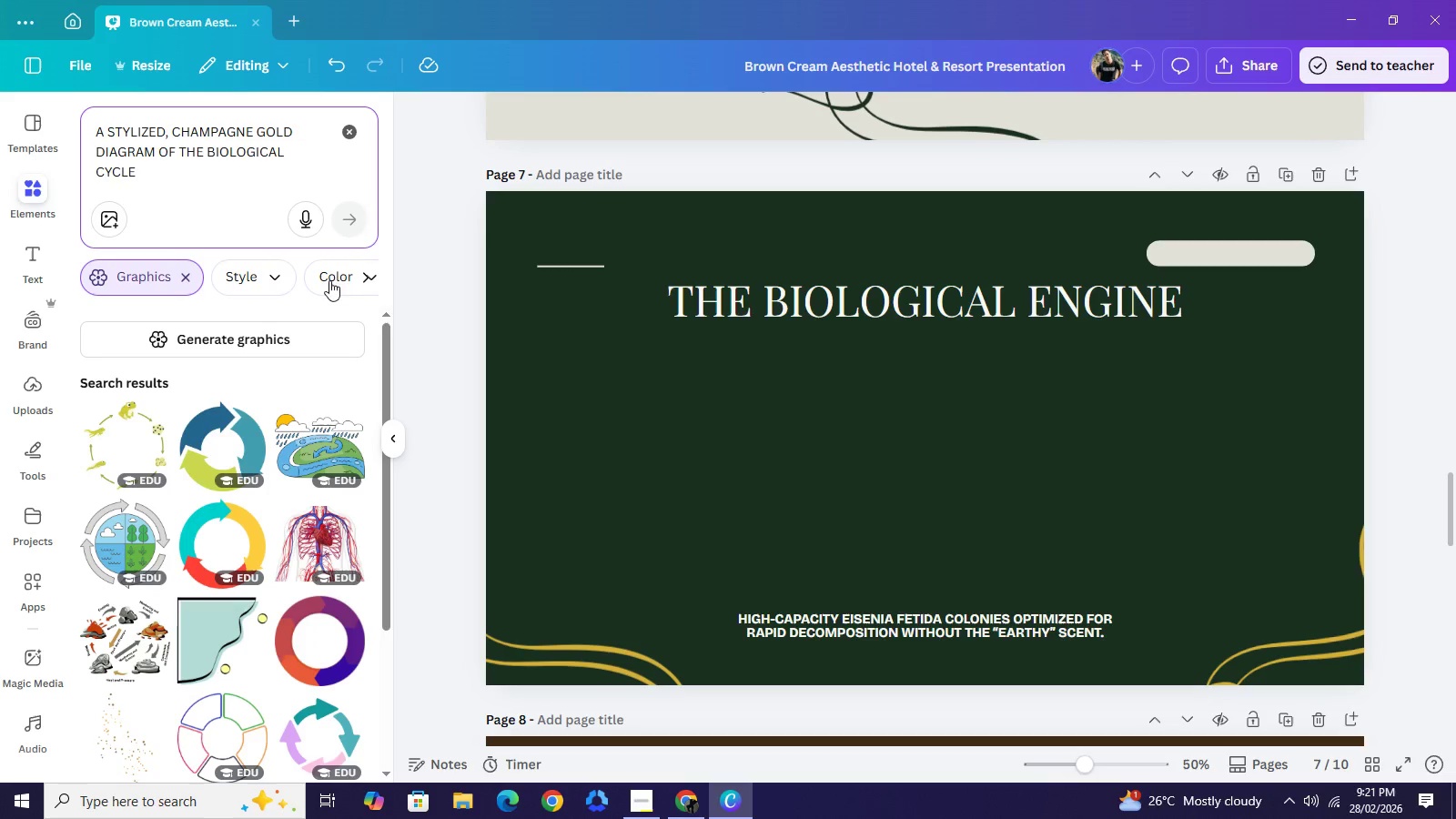 
left_click([263, 349])
 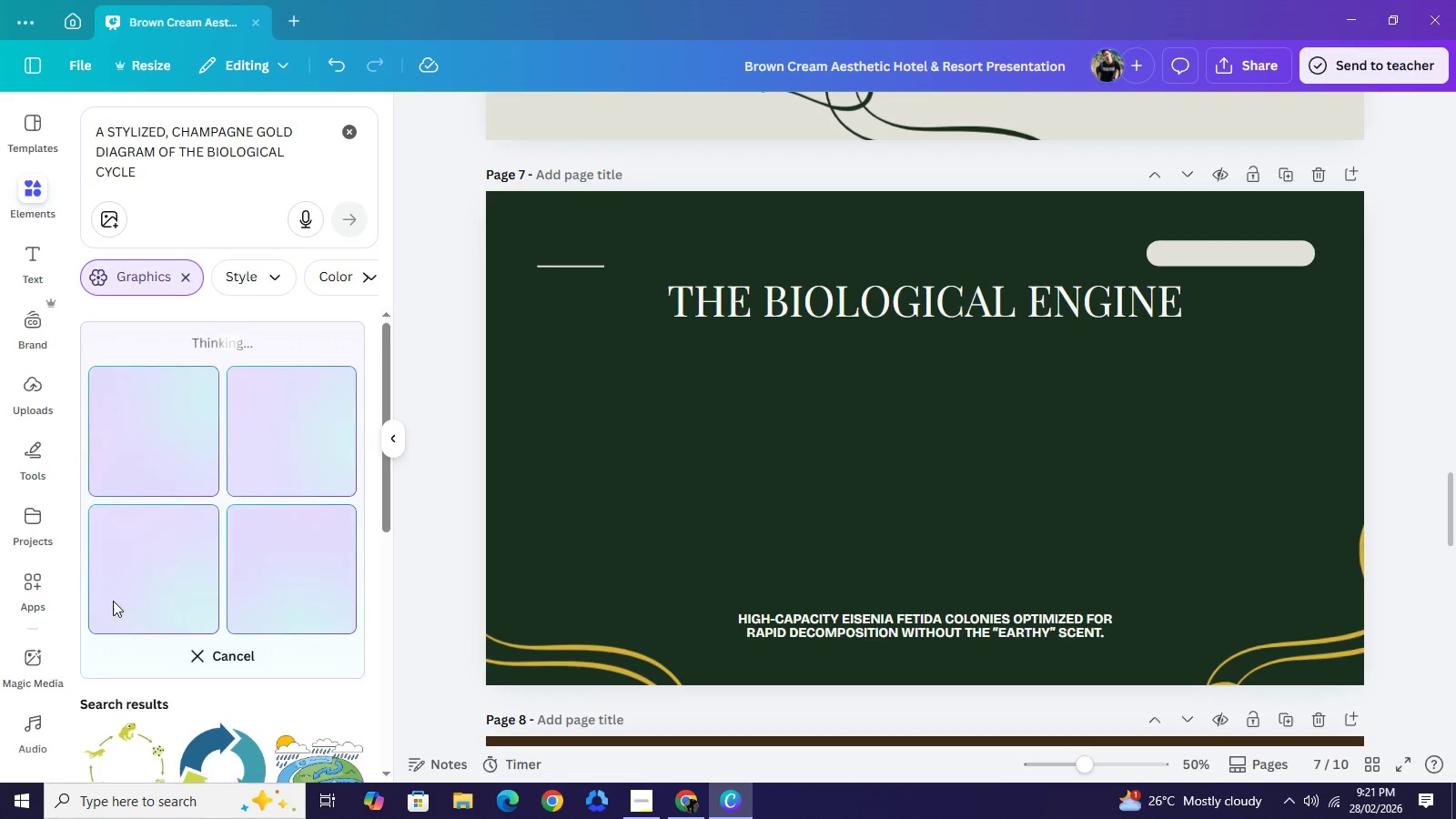 
scroll: coordinate [228, 558], scroll_direction: down, amount: 8.0
 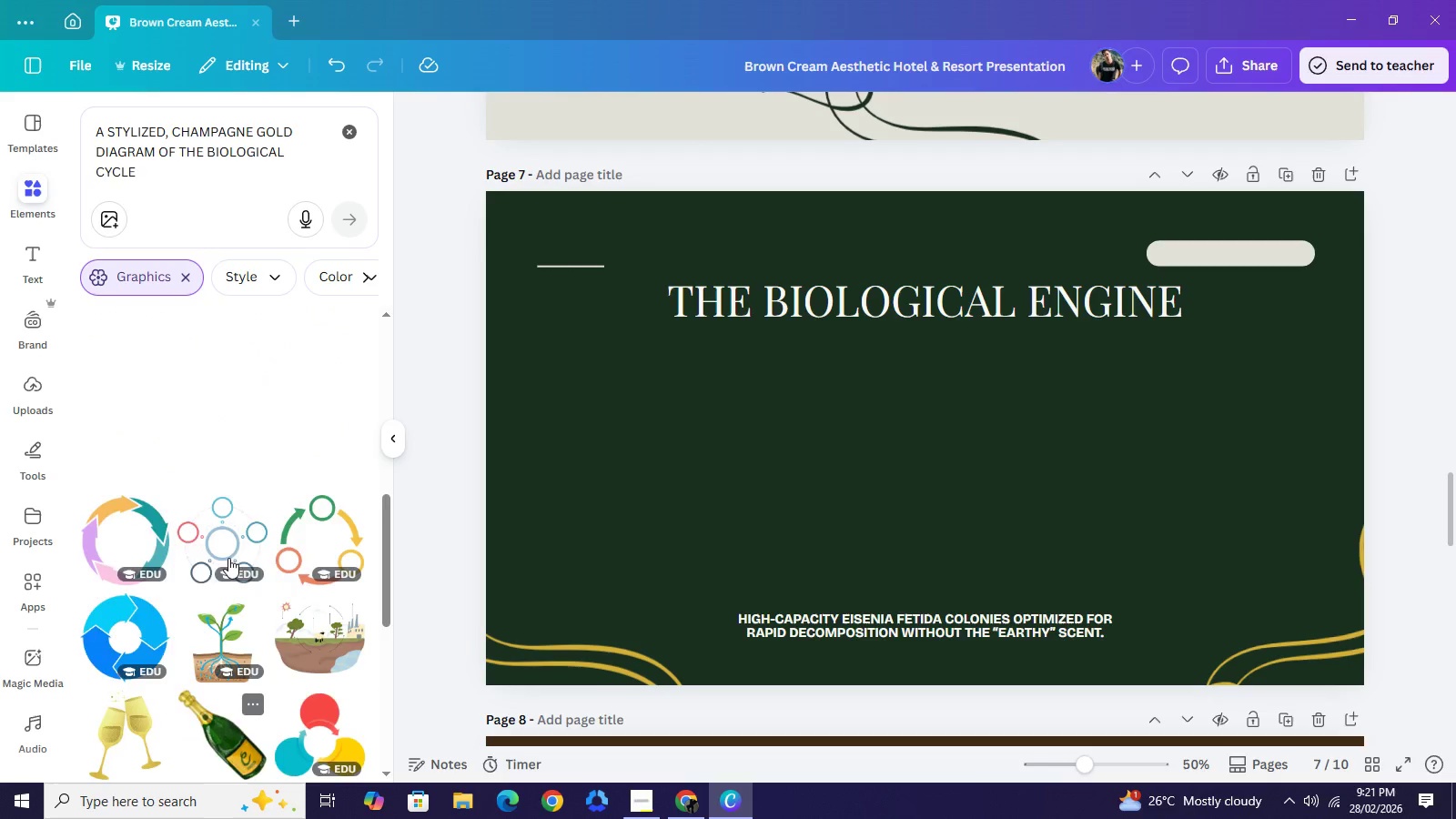 
scroll: coordinate [228, 556], scroll_direction: up, amount: 6.0
 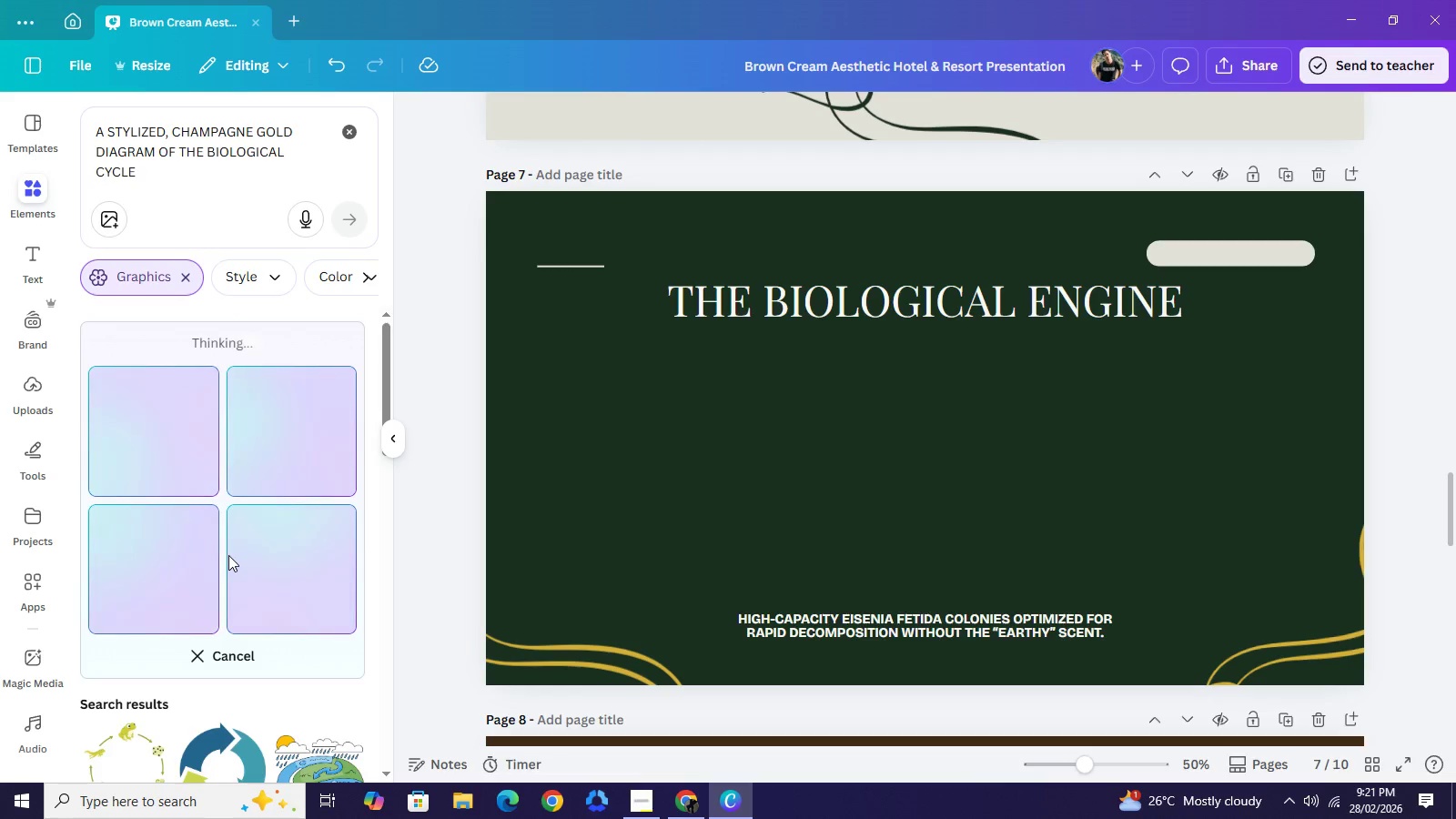 
wait(18.26)
 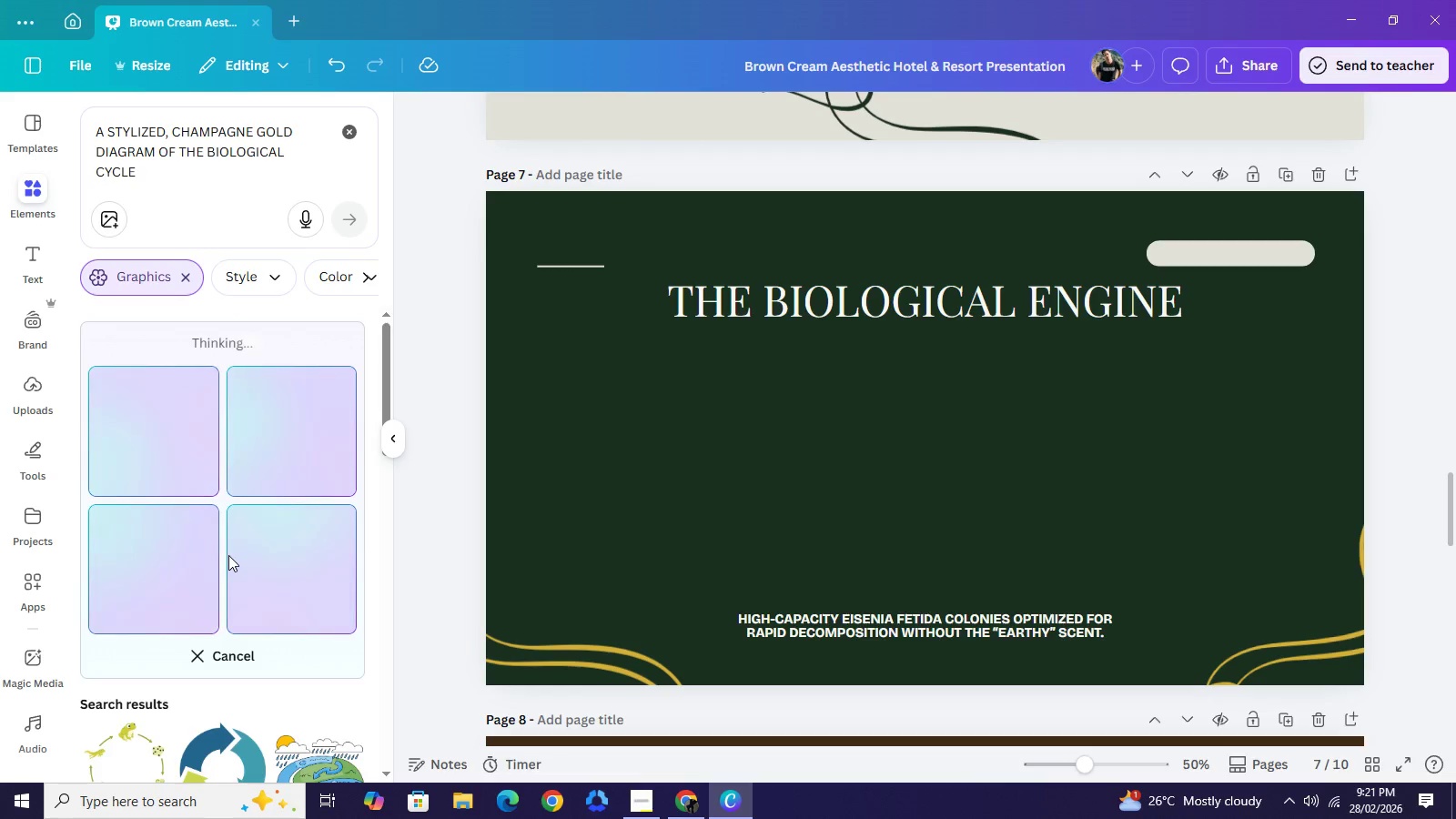 
left_click([639, 818])